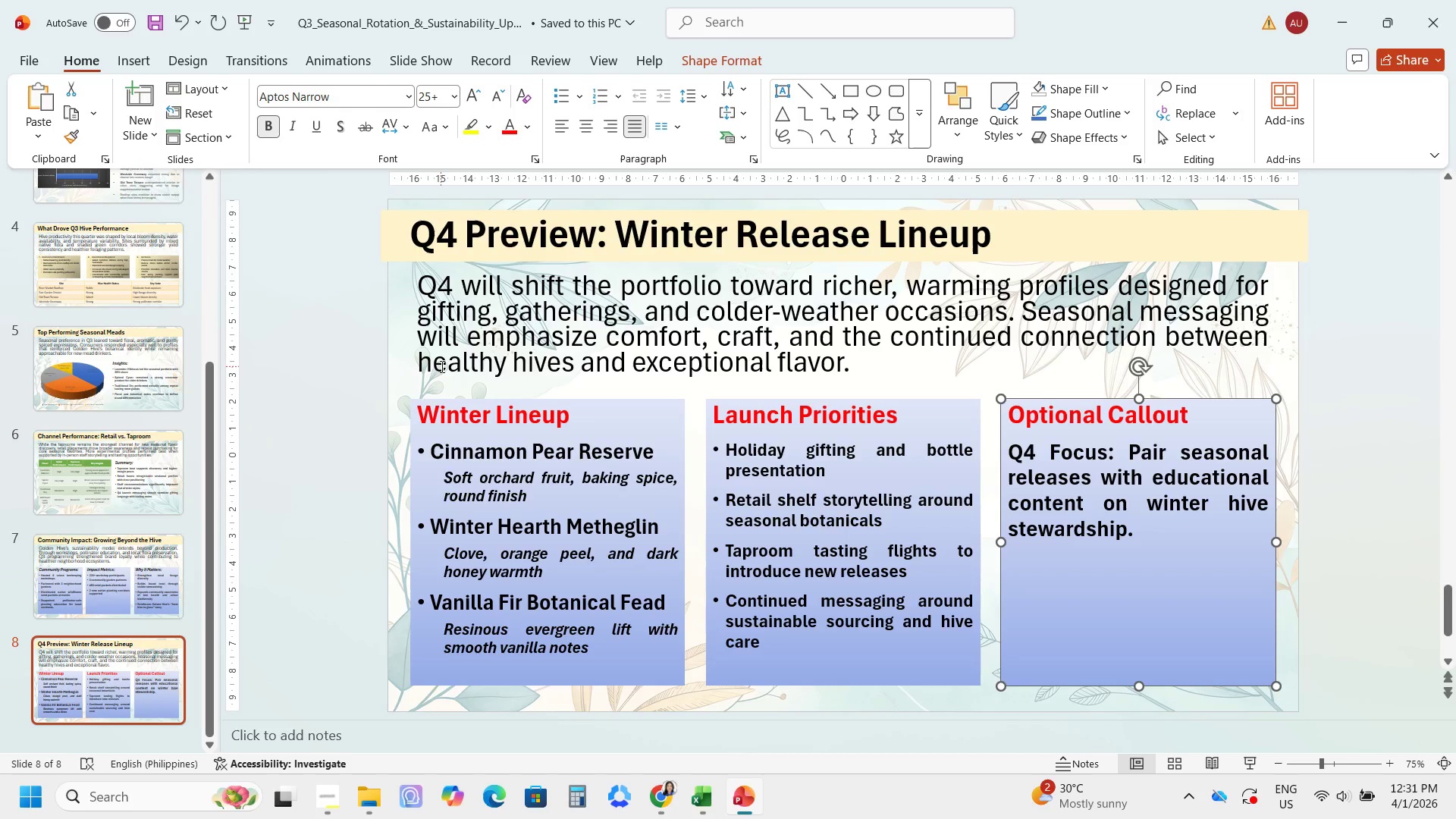 
left_click([147, 556])
 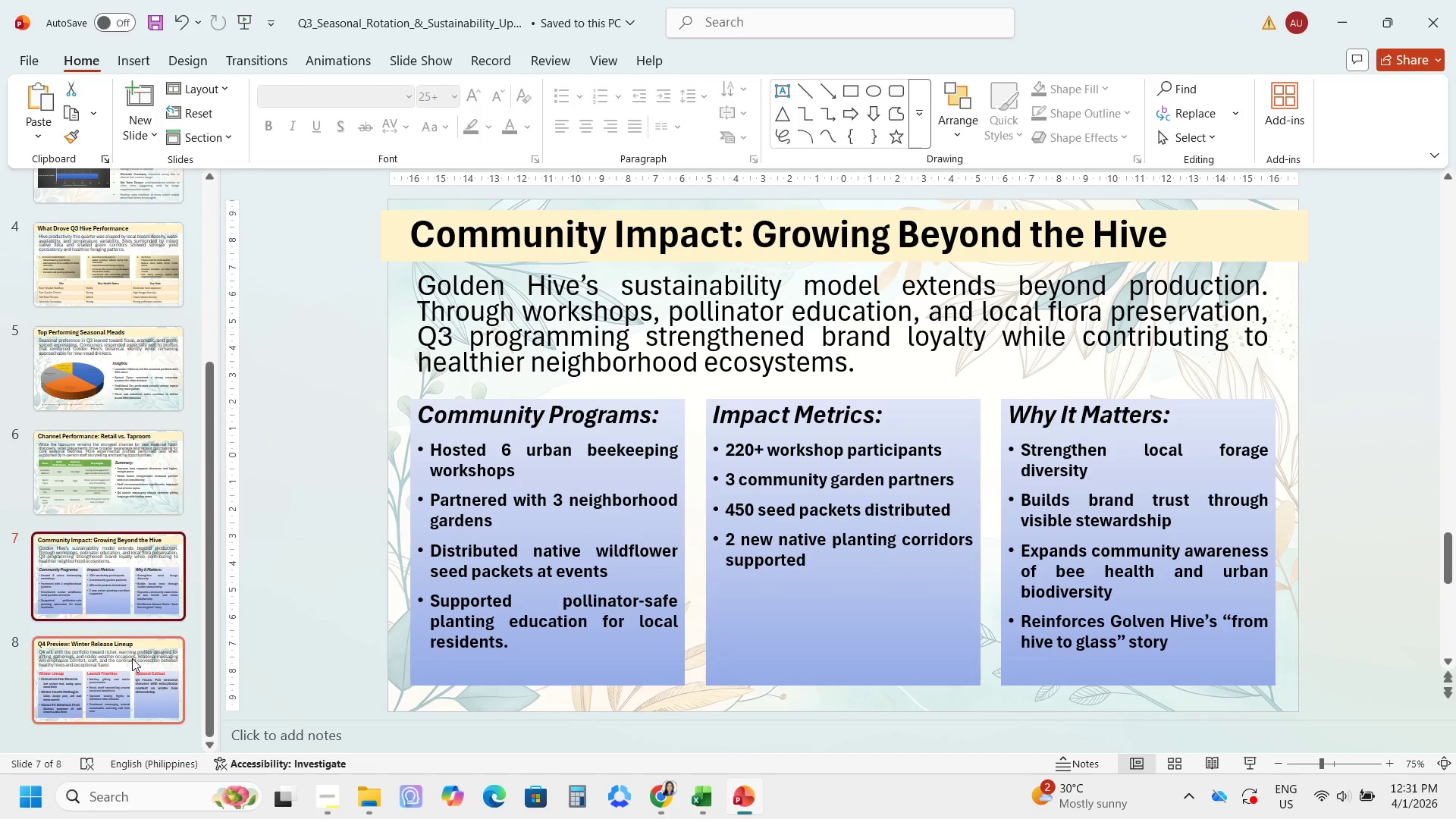 
left_click([132, 658])
 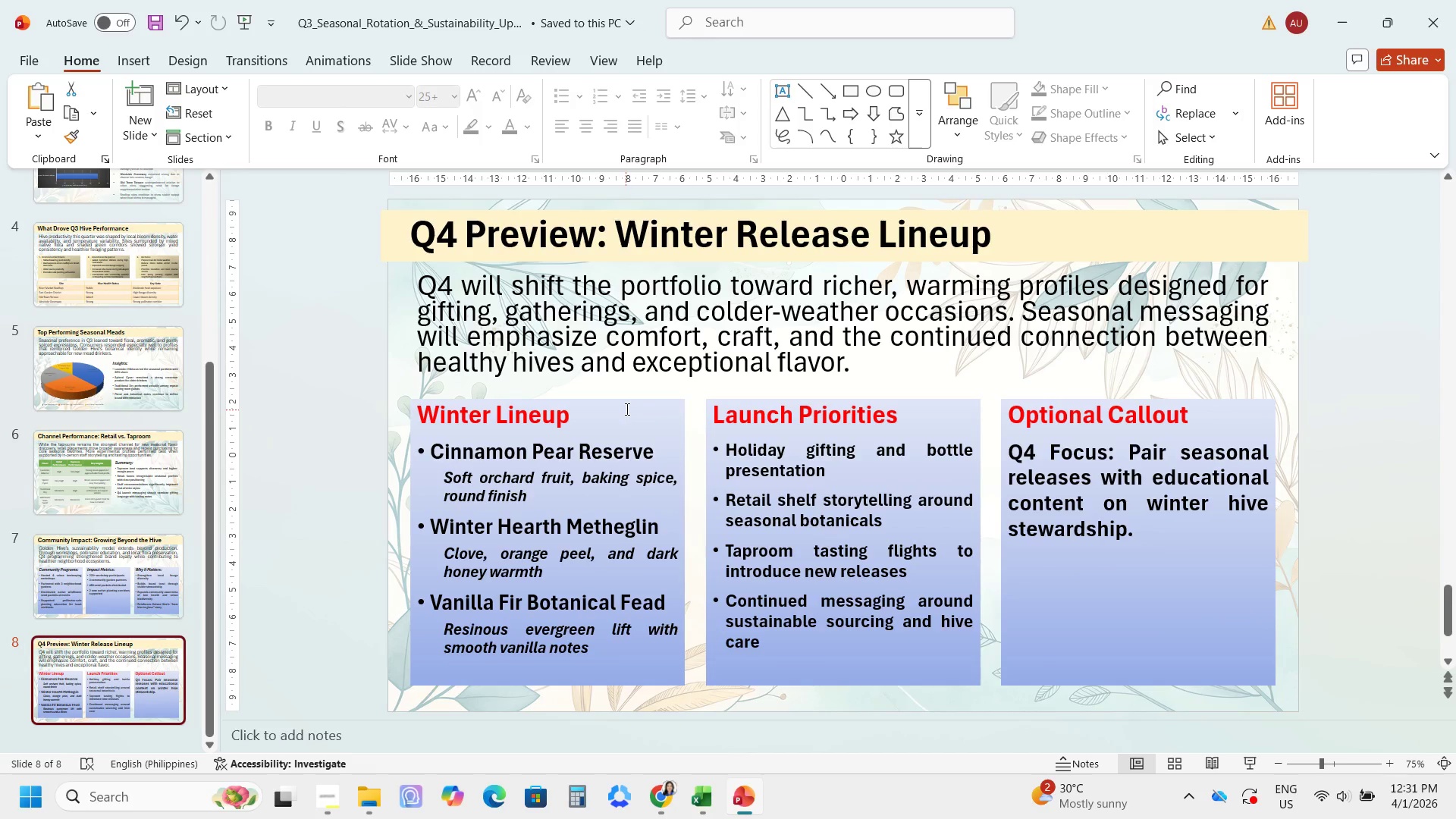 
left_click([626, 409])
 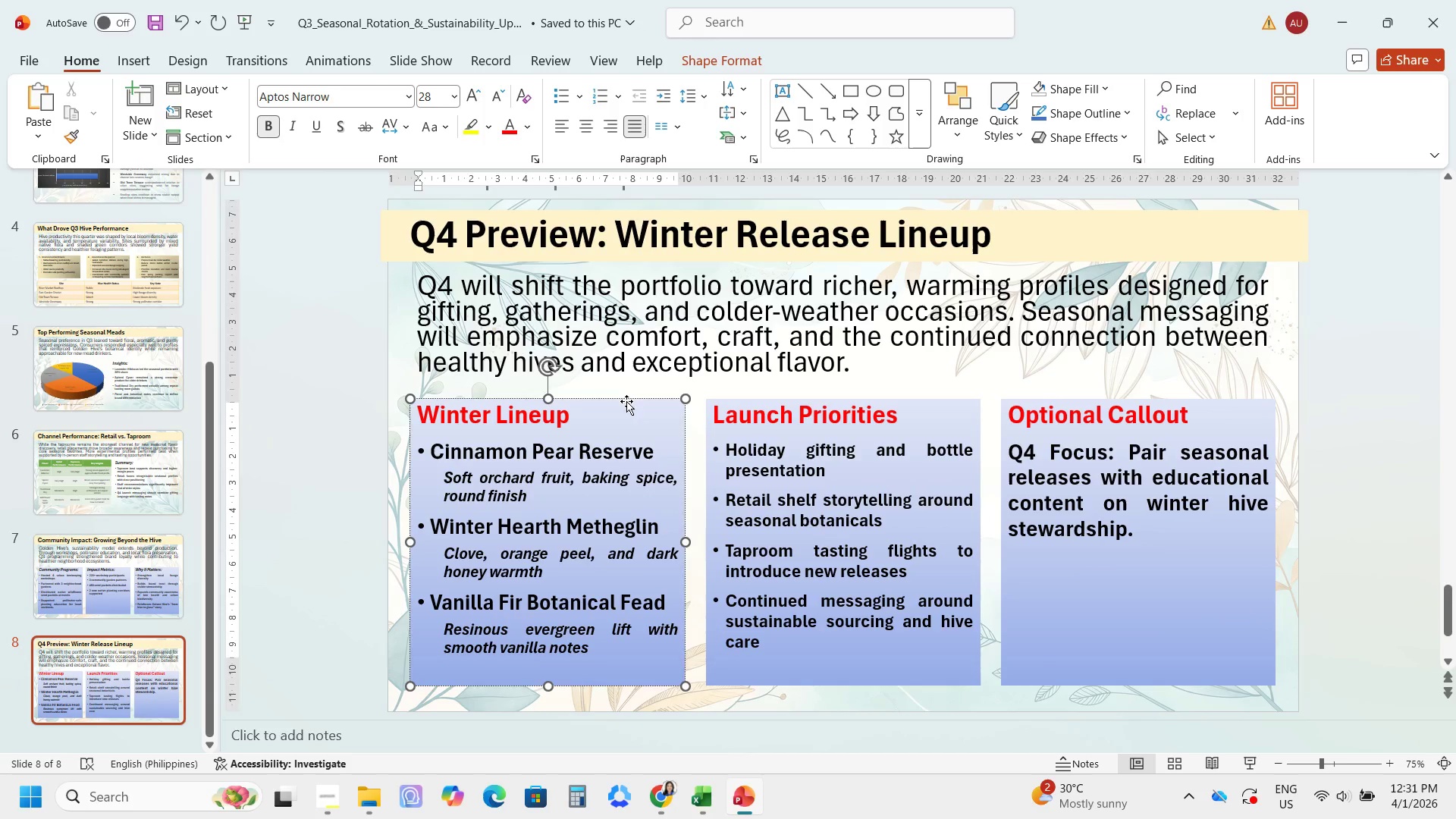 
left_click([626, 401])
 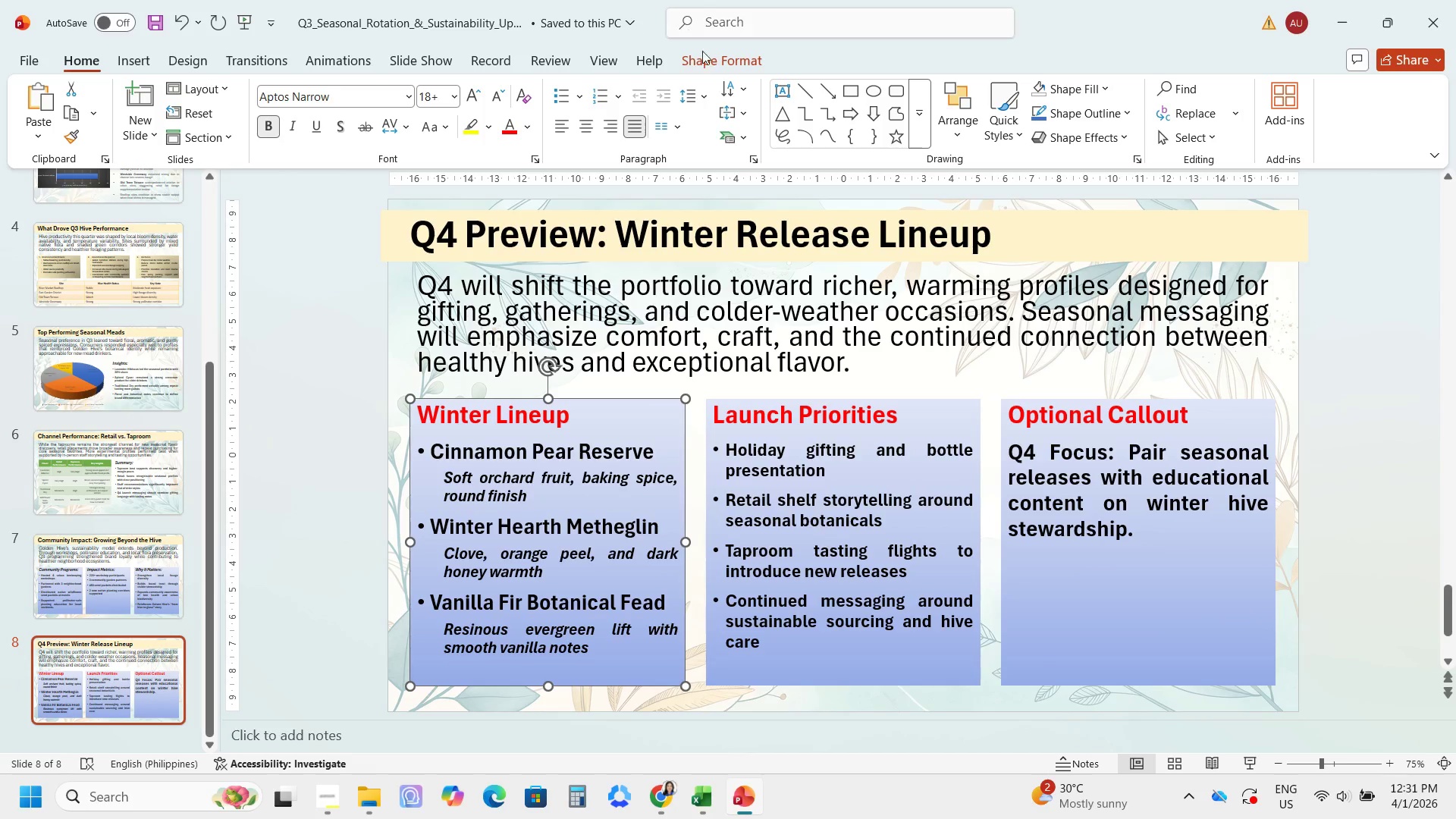 
left_click([711, 58])
 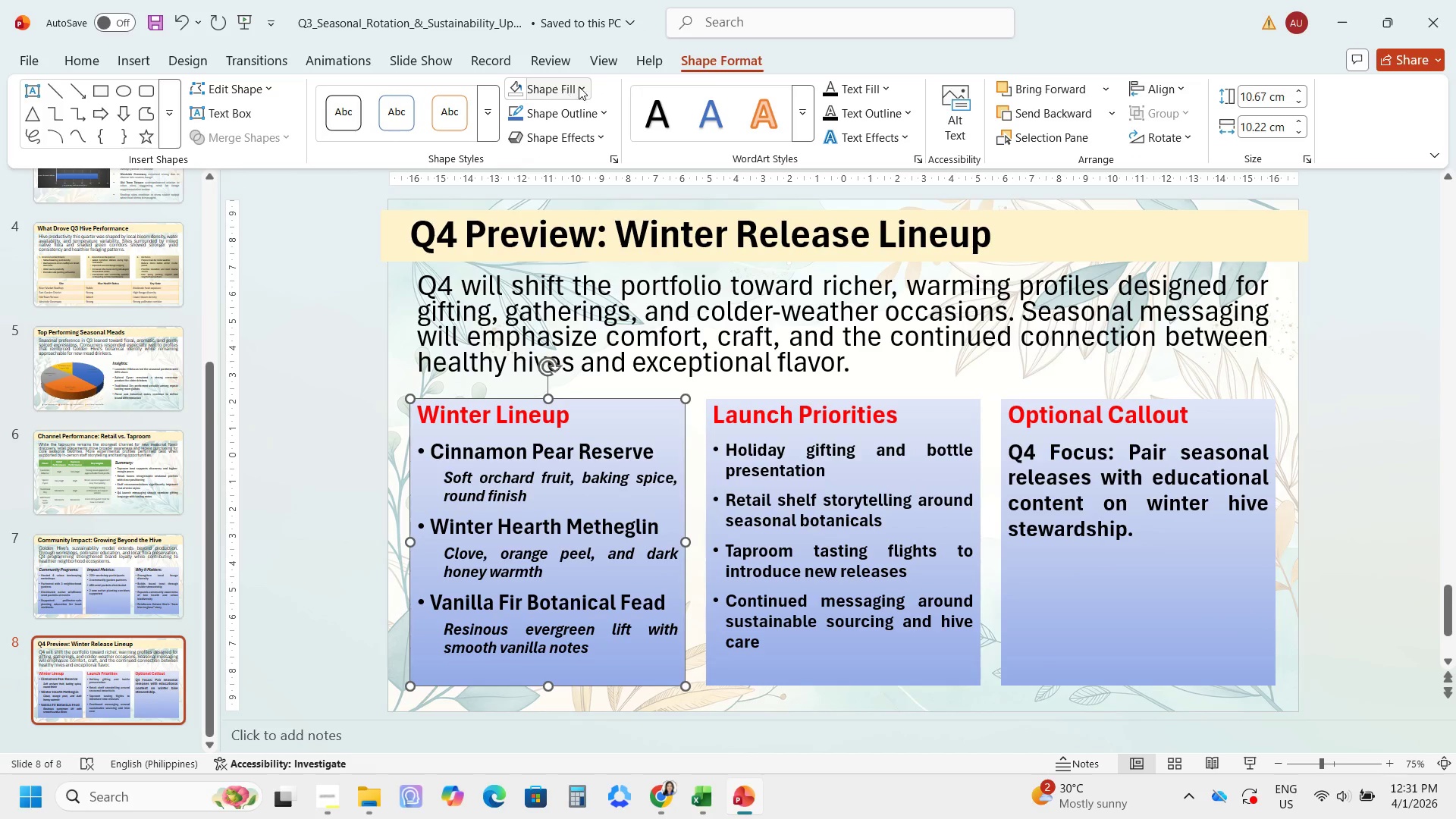 
left_click([579, 86])
 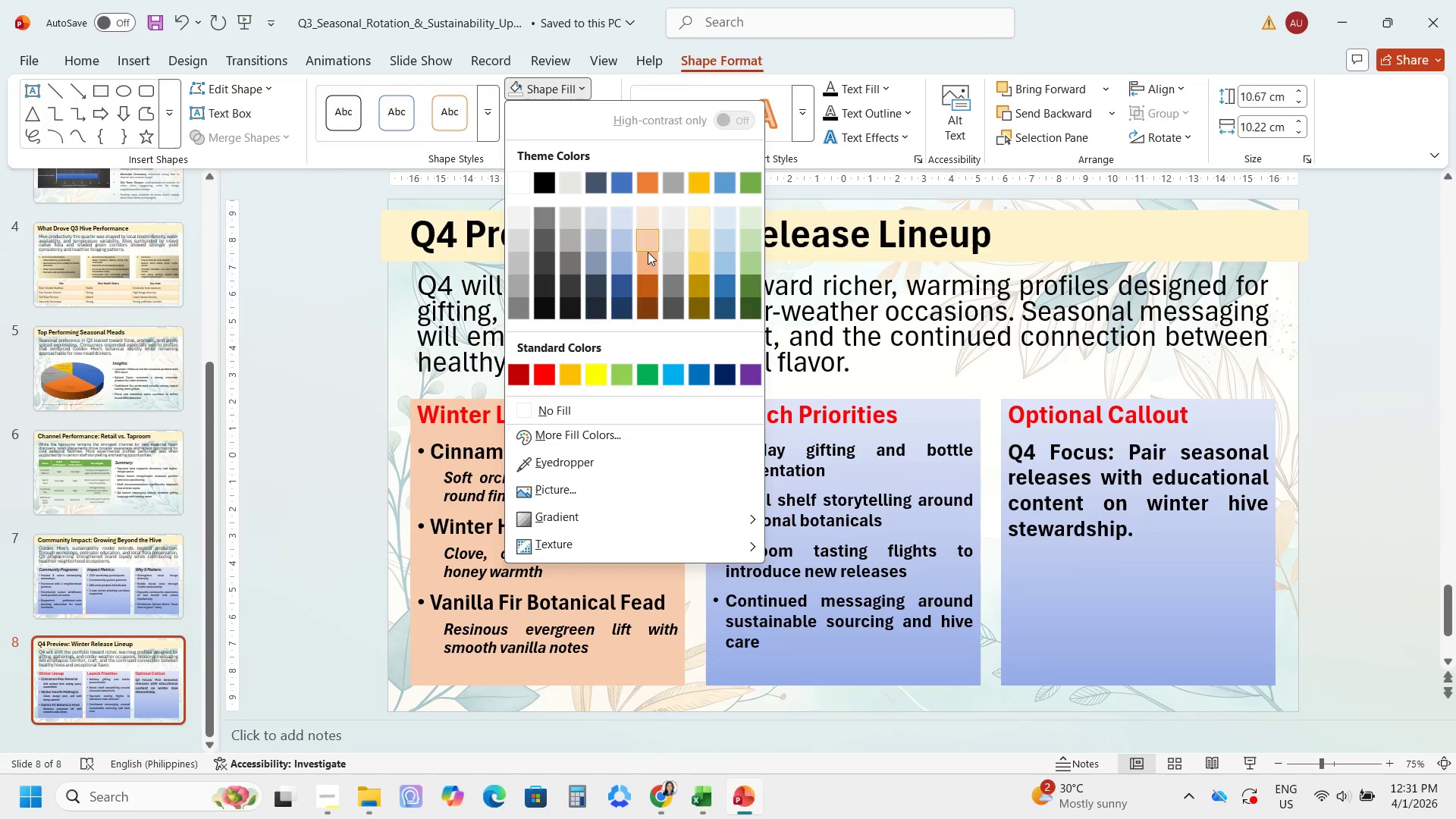 
left_click([674, 261])
 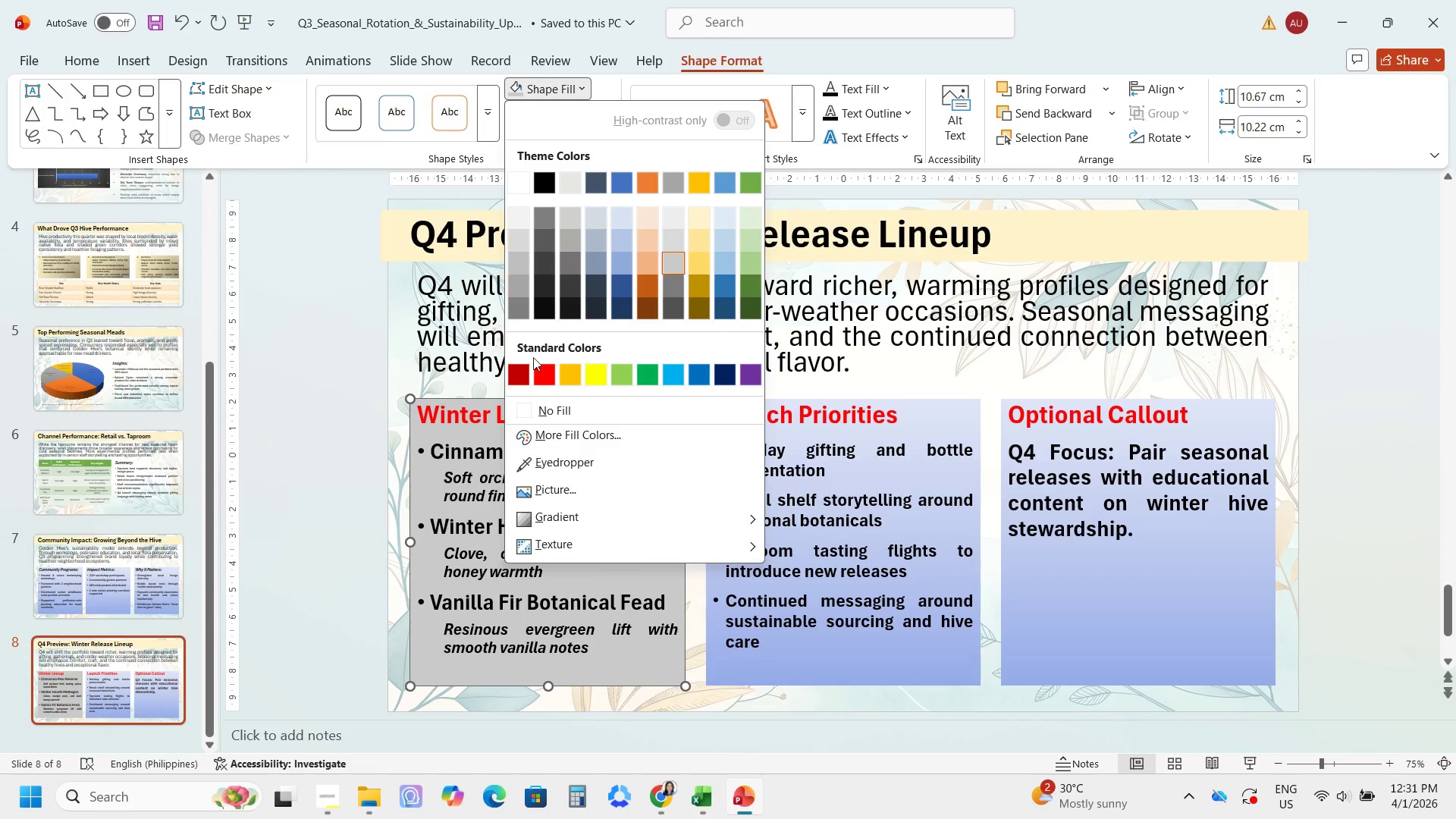 
left_click([550, 521])
 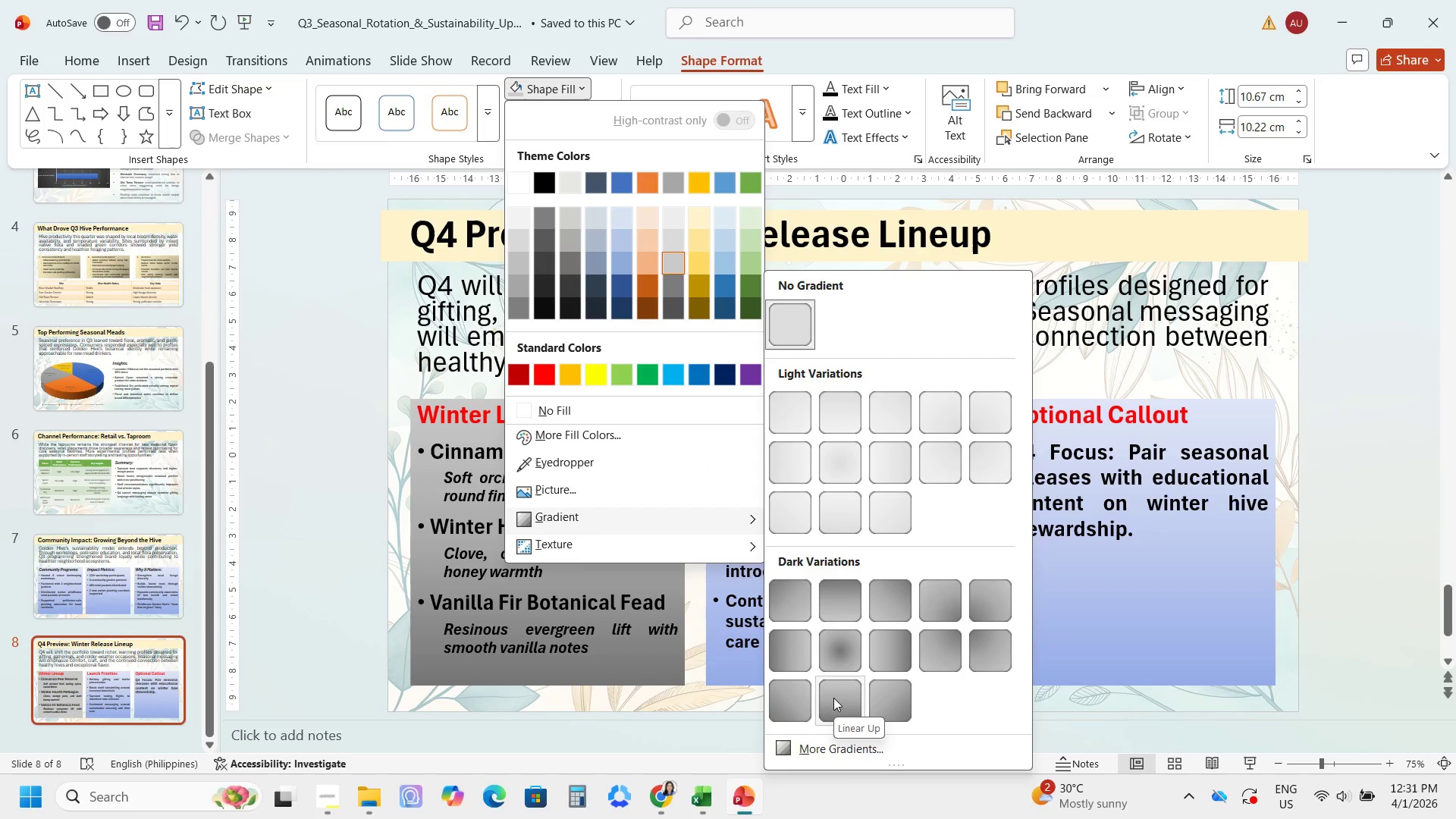 
left_click([833, 698])
 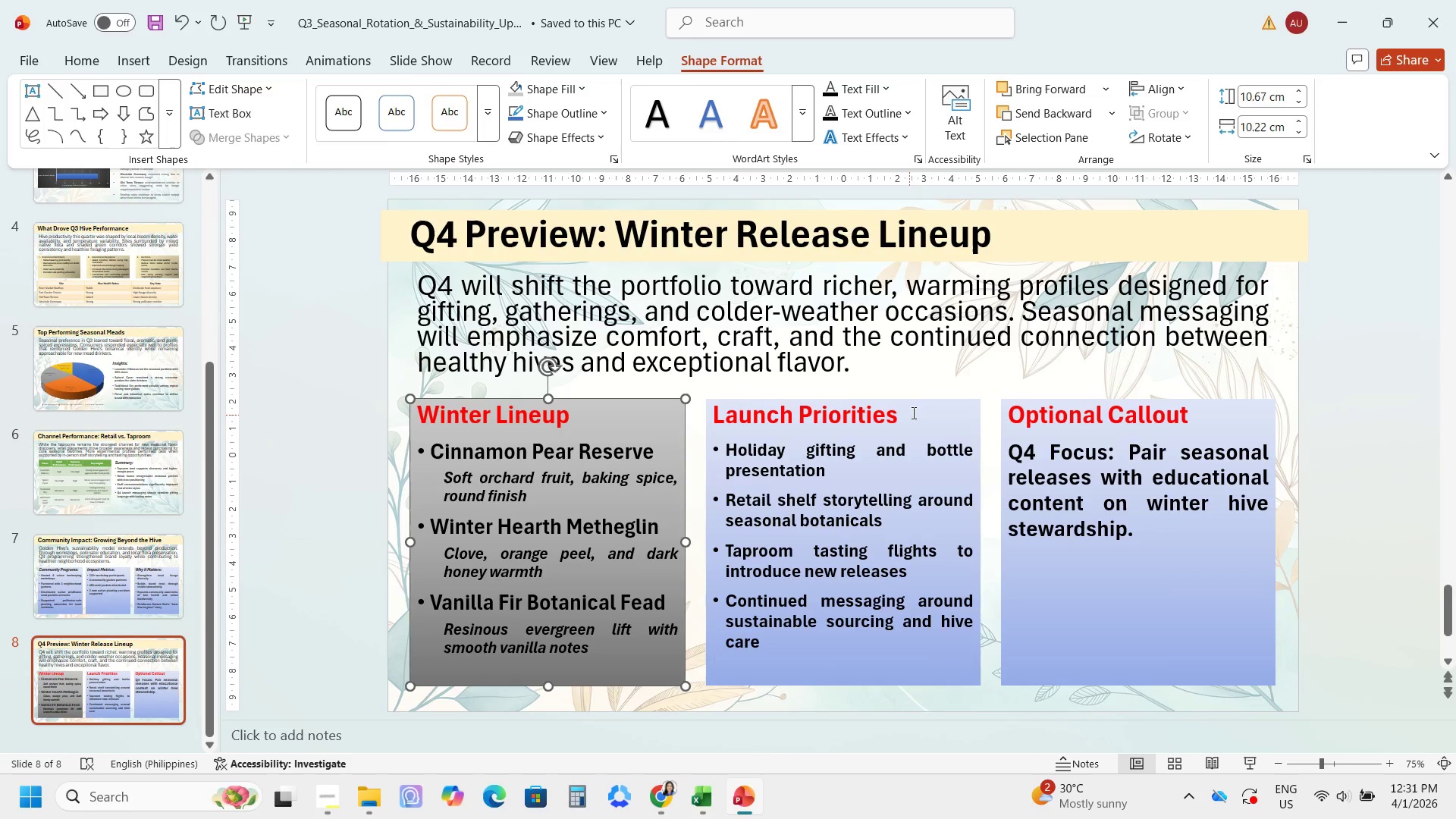 
left_click([919, 405])
 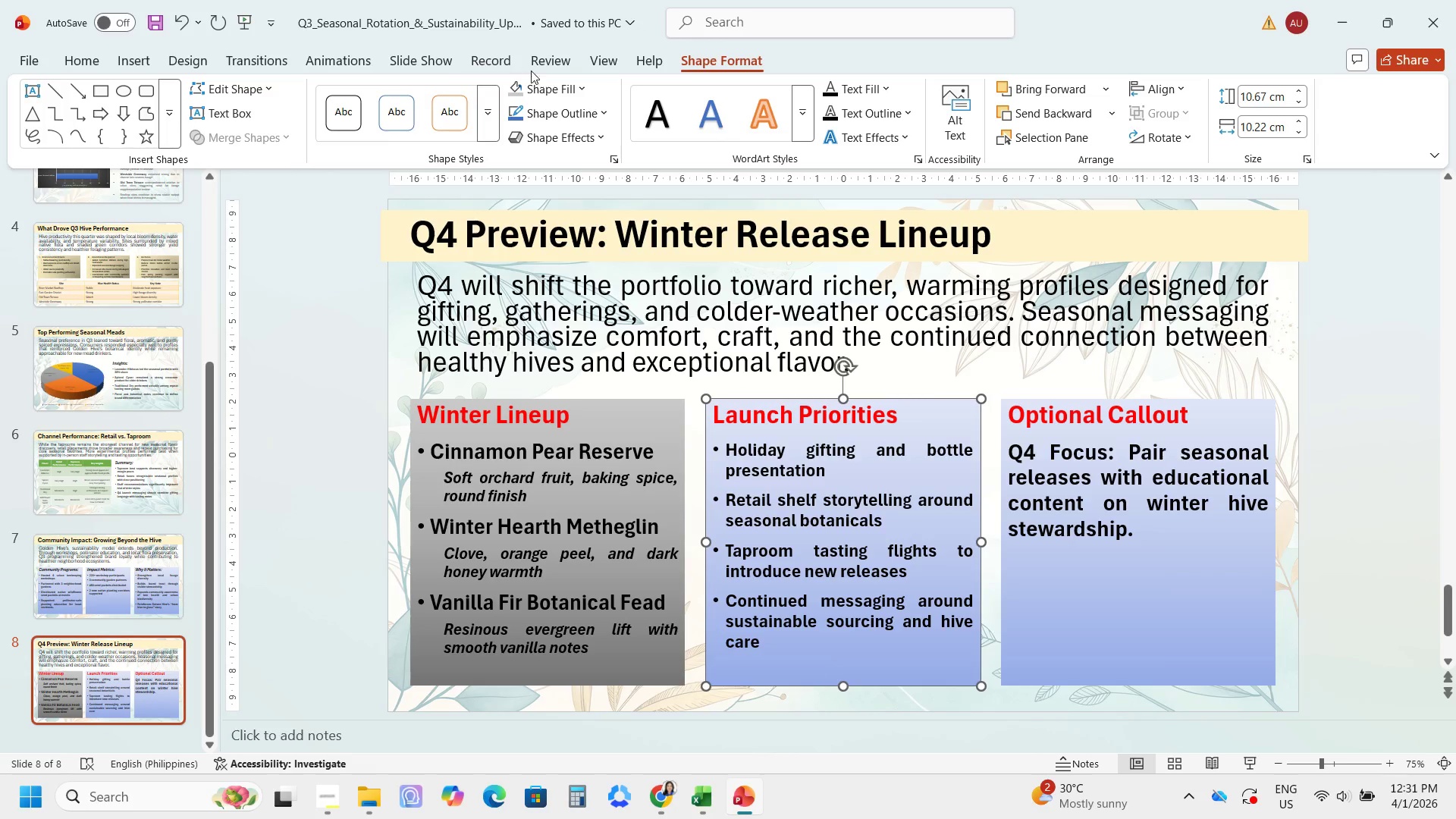 
left_click([546, 86])
 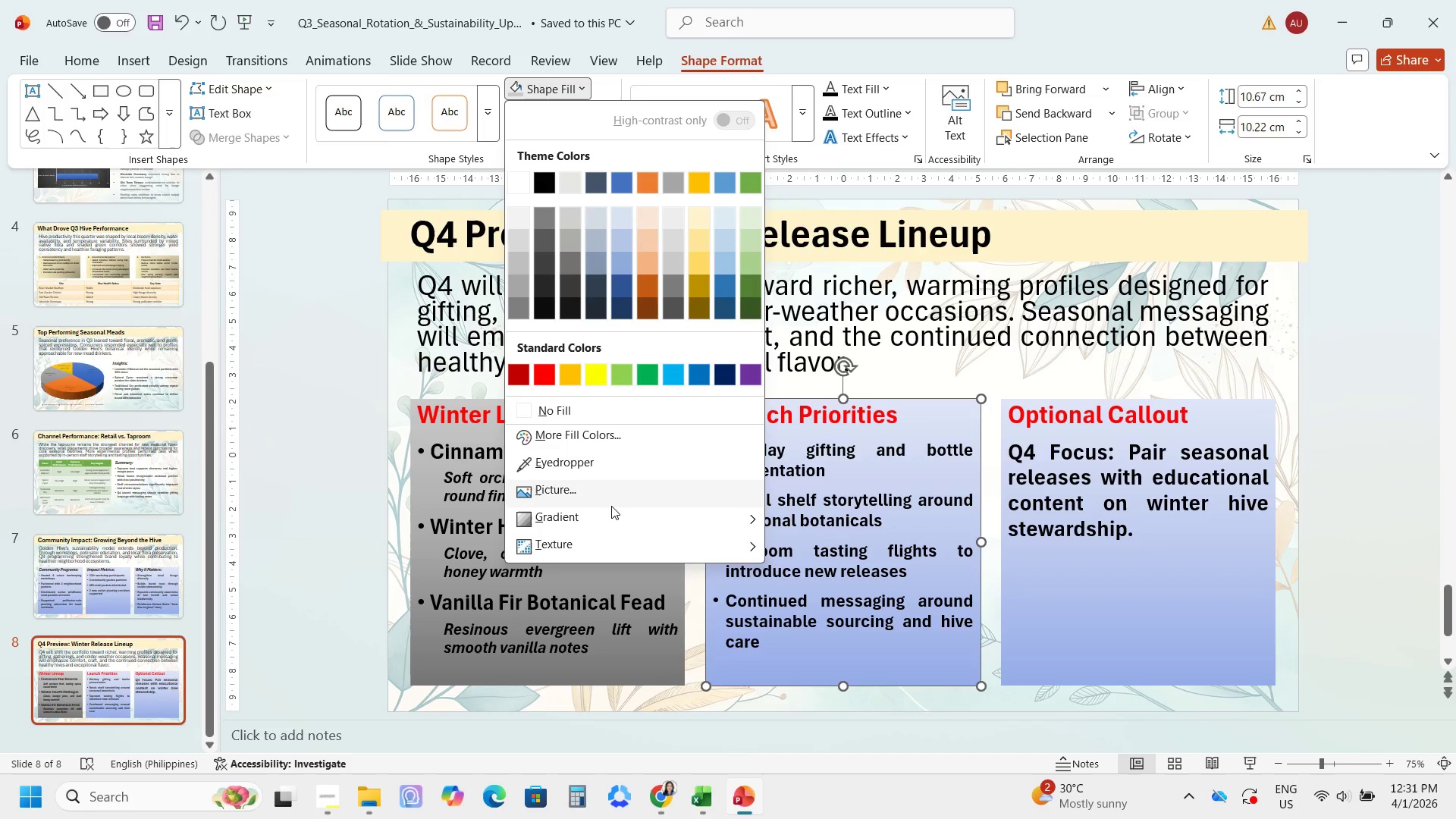 
left_click_drag(start_coordinate=[611, 507], to_coordinate=[613, 514])
 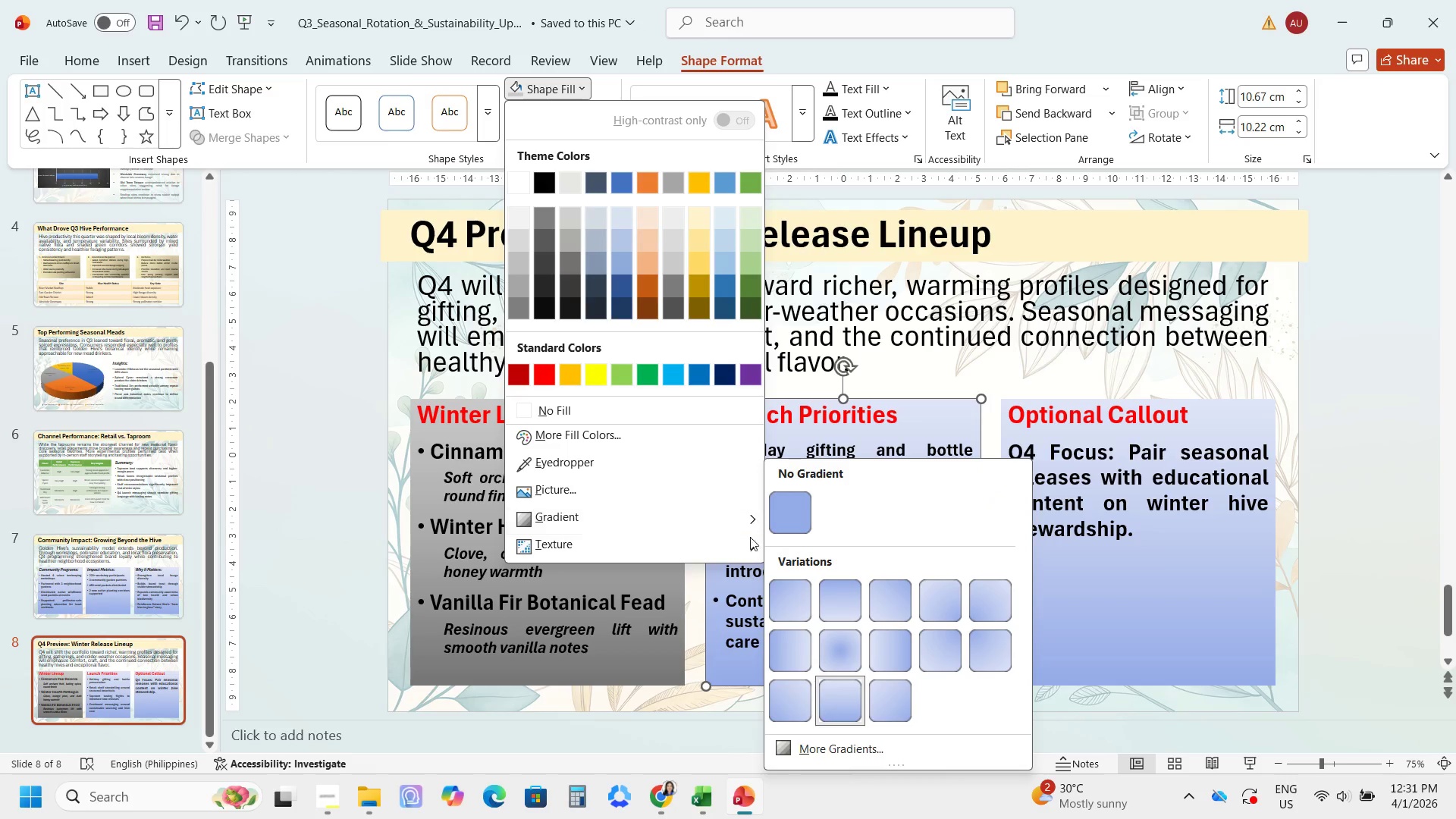 
left_click([714, 518])
 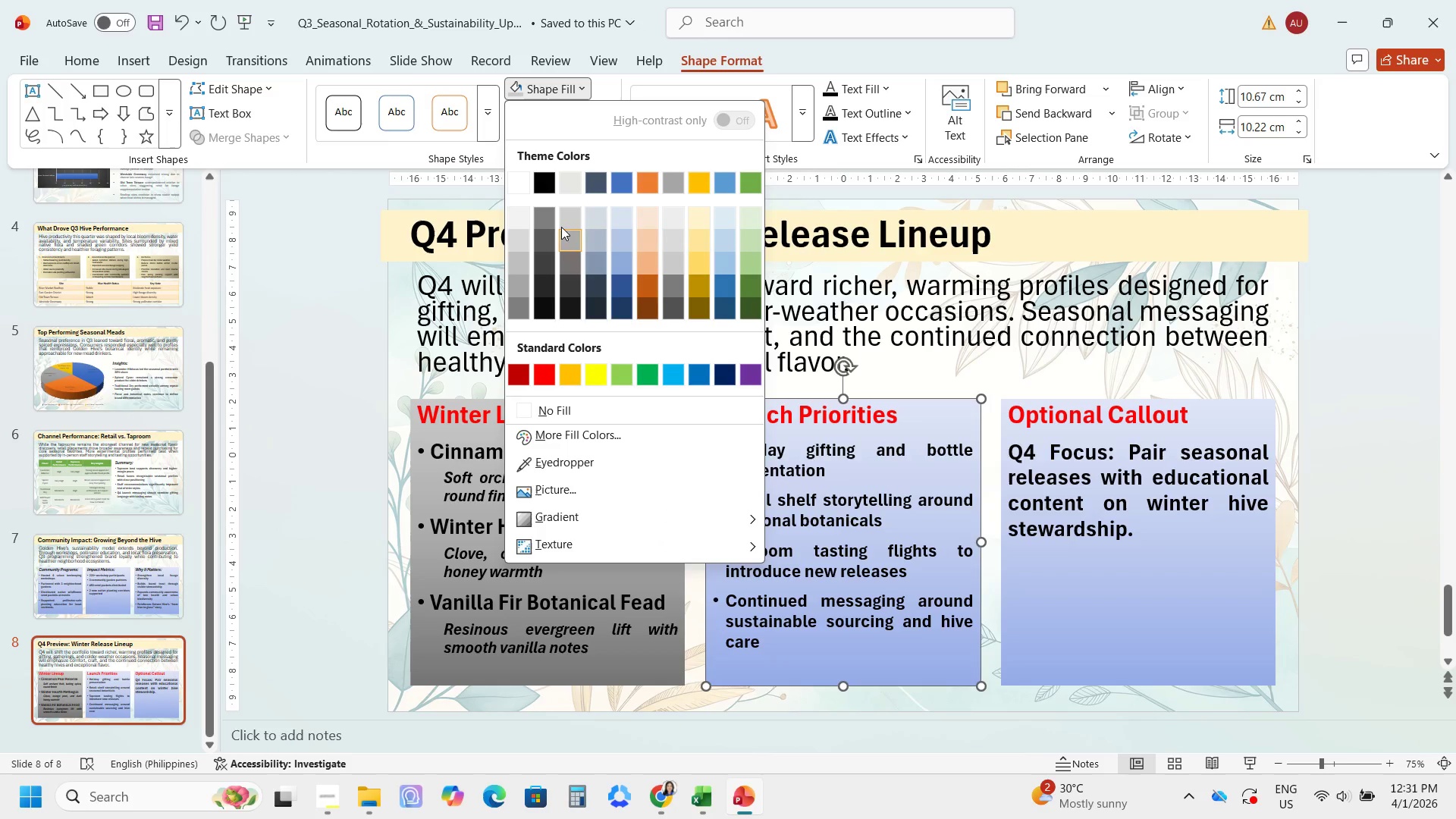 
left_click([561, 209])
 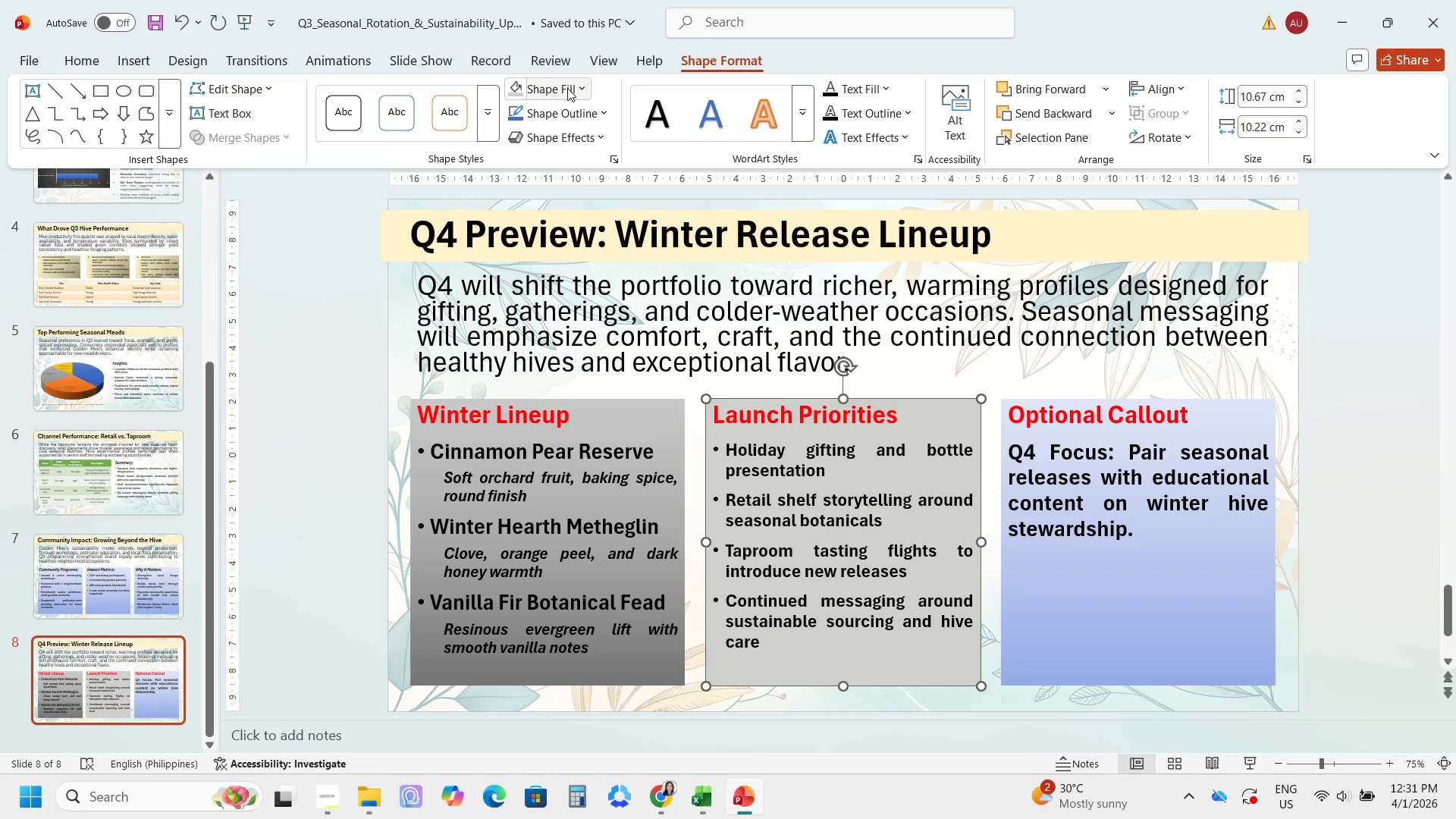 
left_click([568, 88])
 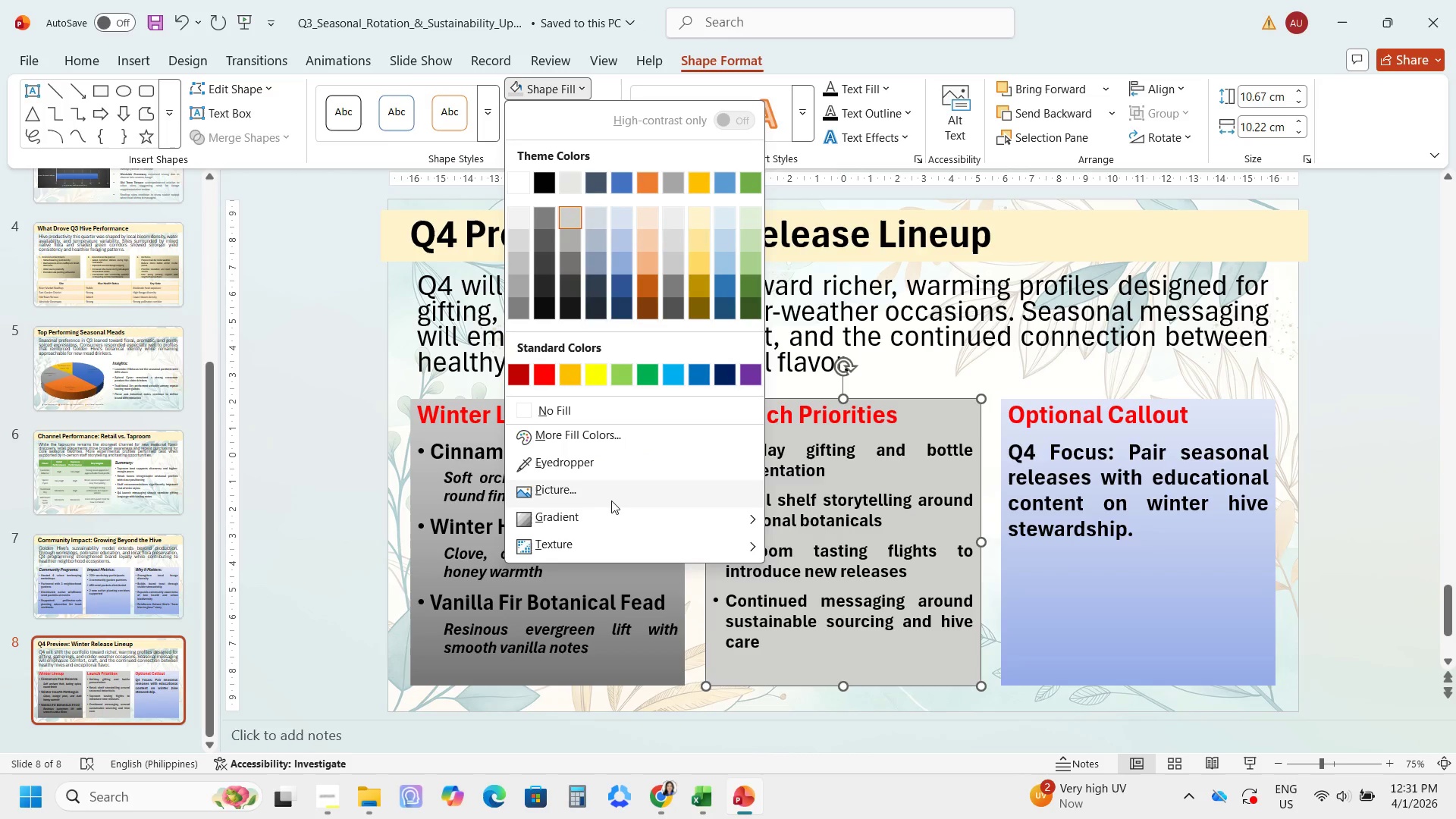 
left_click([613, 511])
 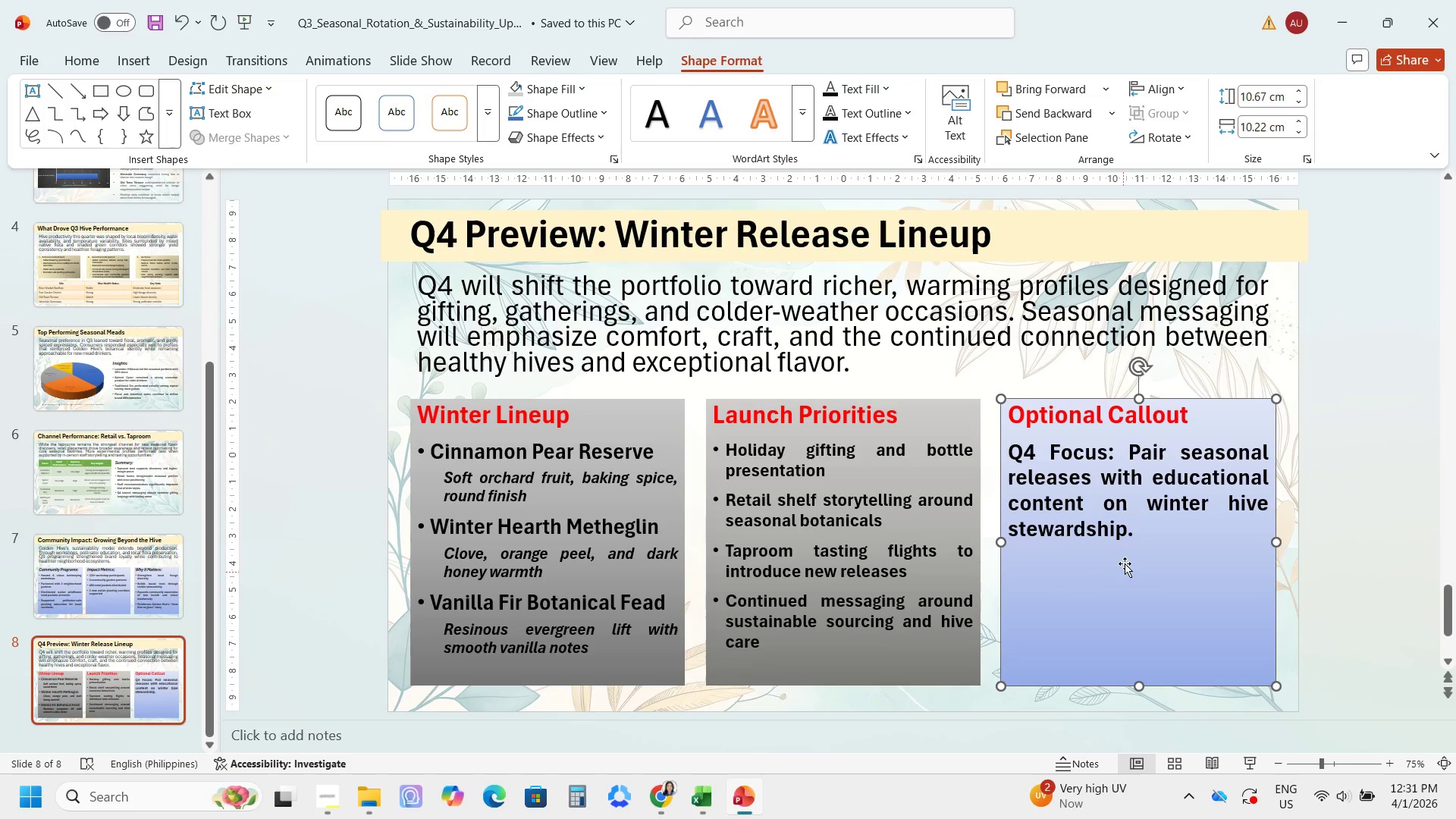 
wait(5.25)
 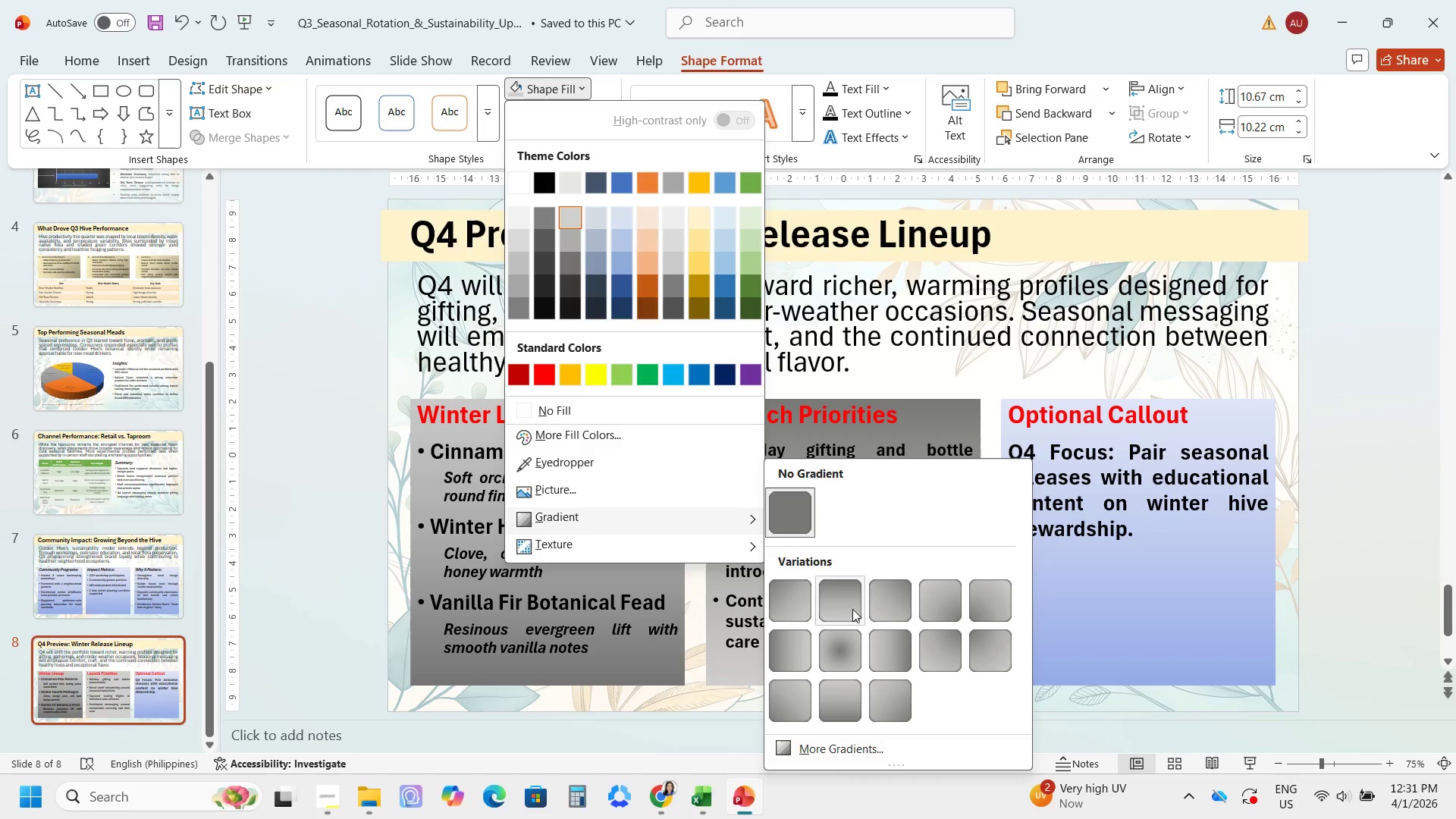 
left_click([1171, 397])
 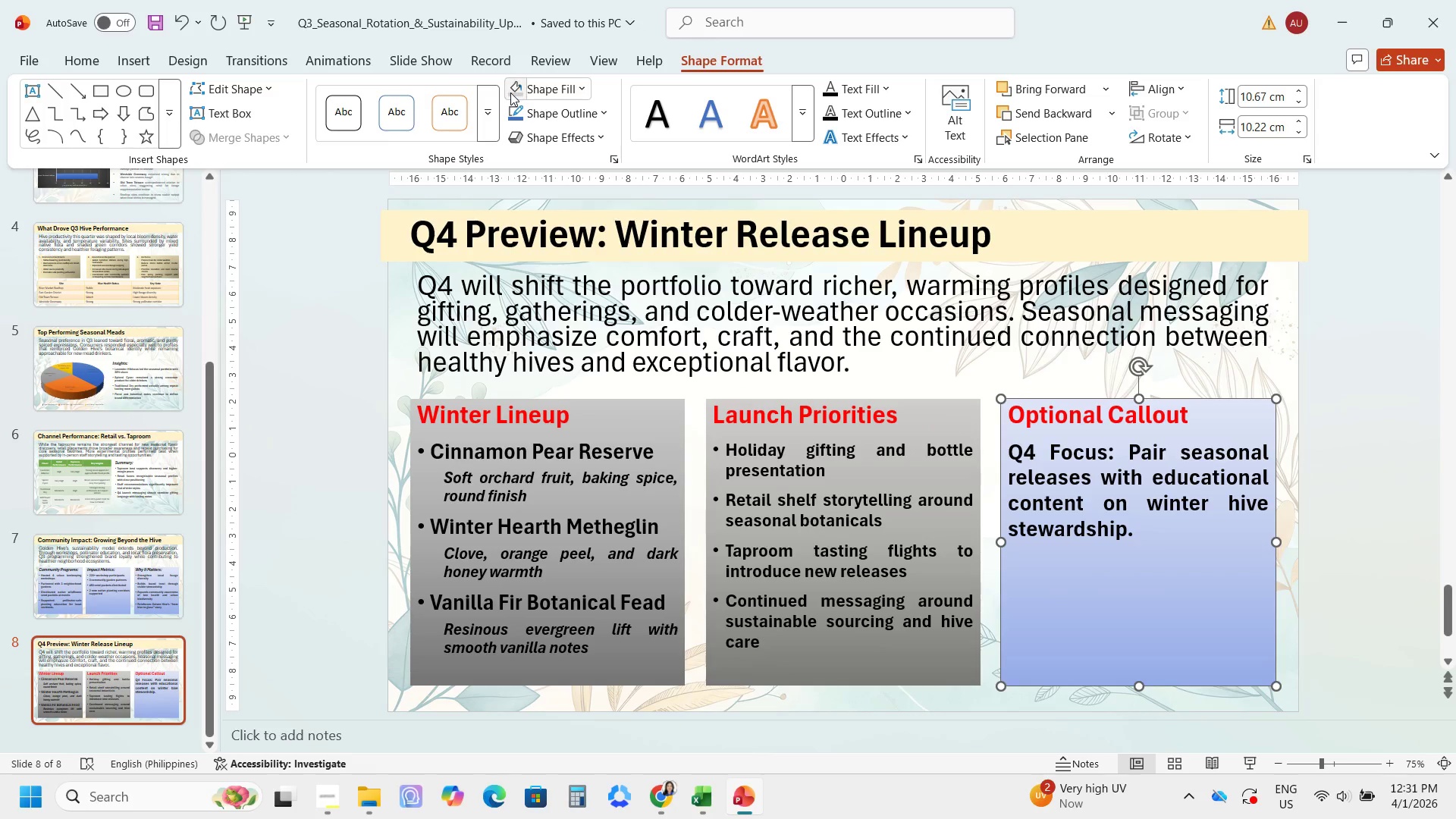 
double_click([555, 83])
 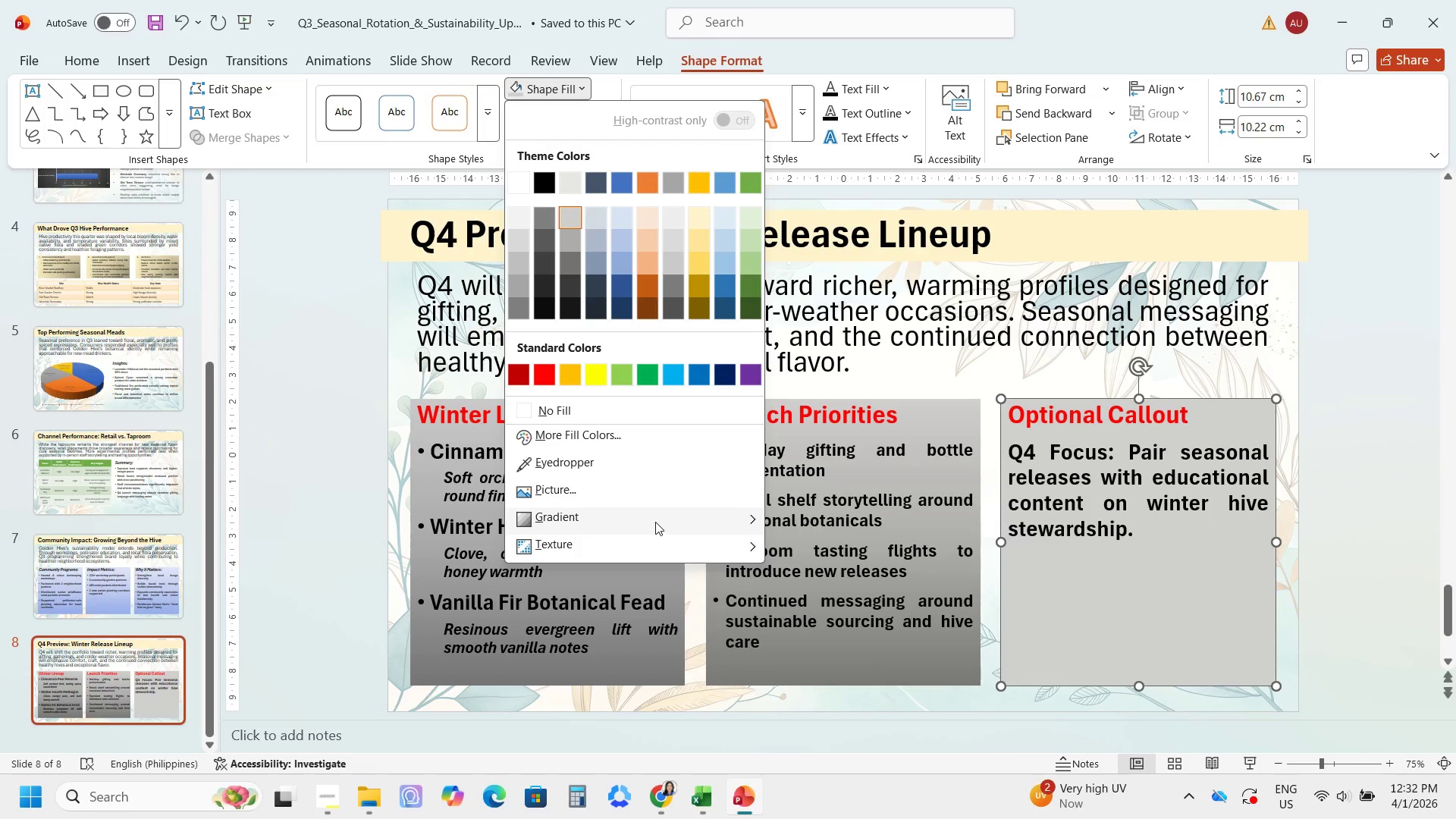 
left_click([655, 520])
 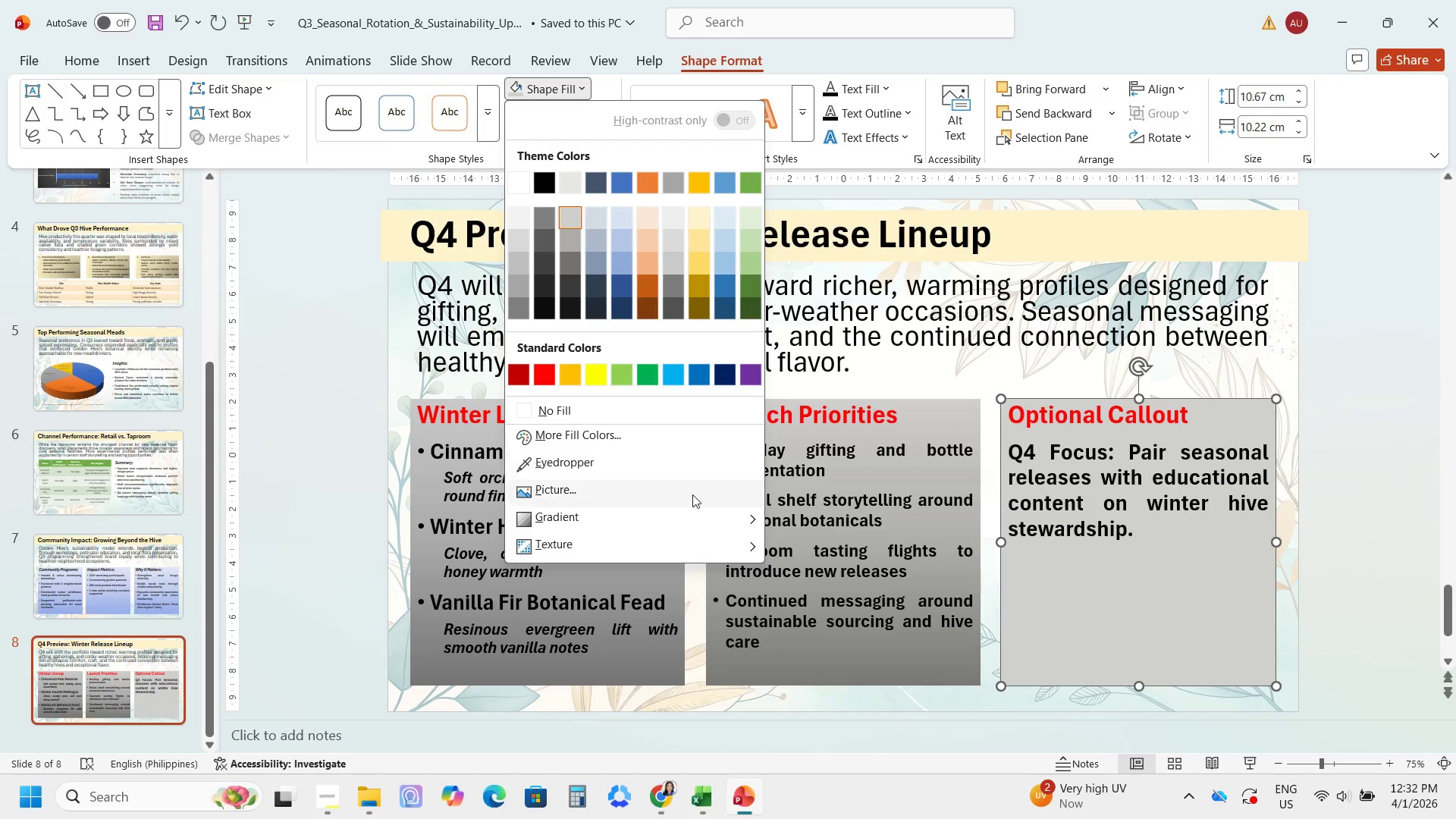 
left_click([698, 522])
 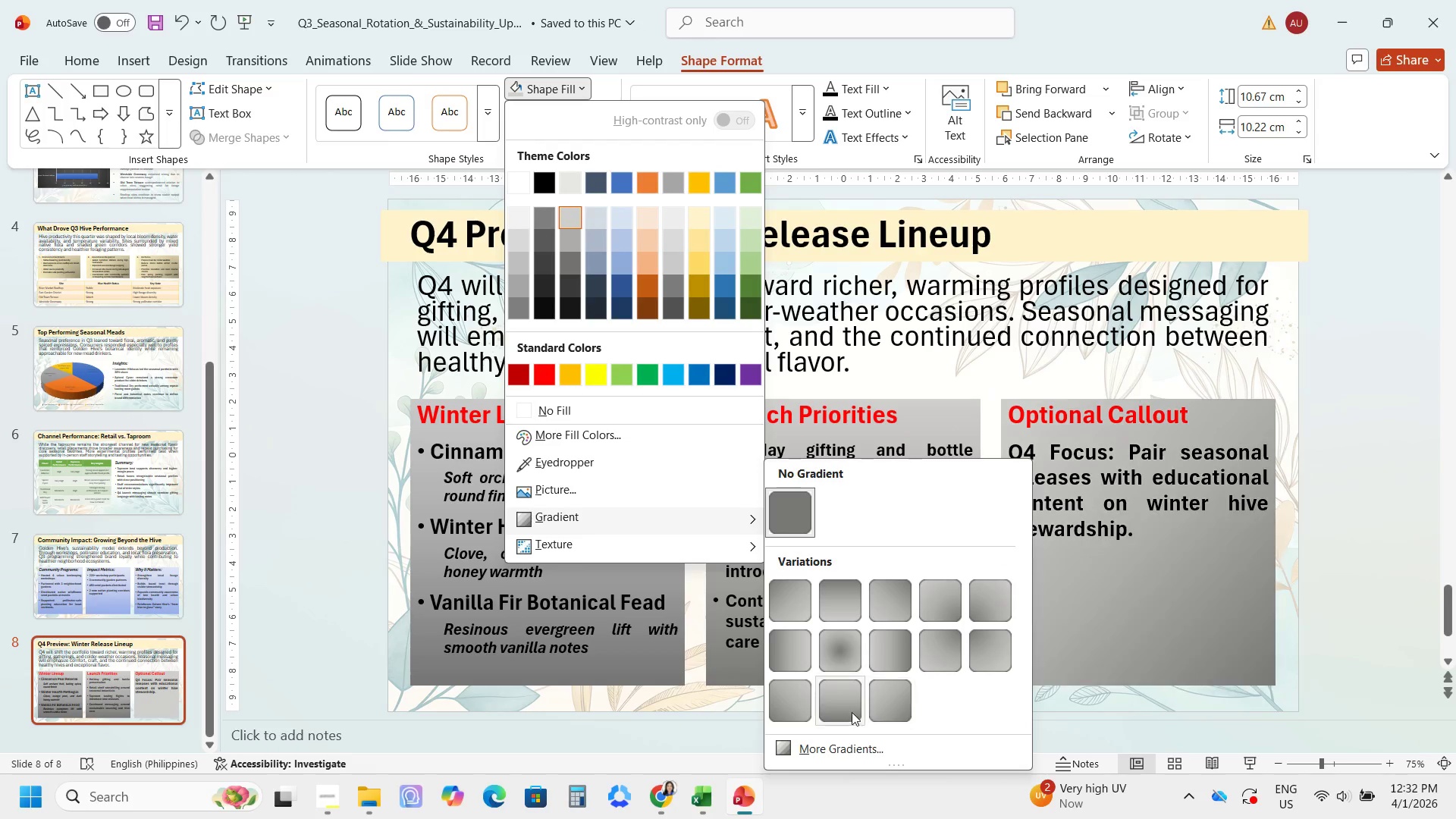 
left_click([851, 711])
 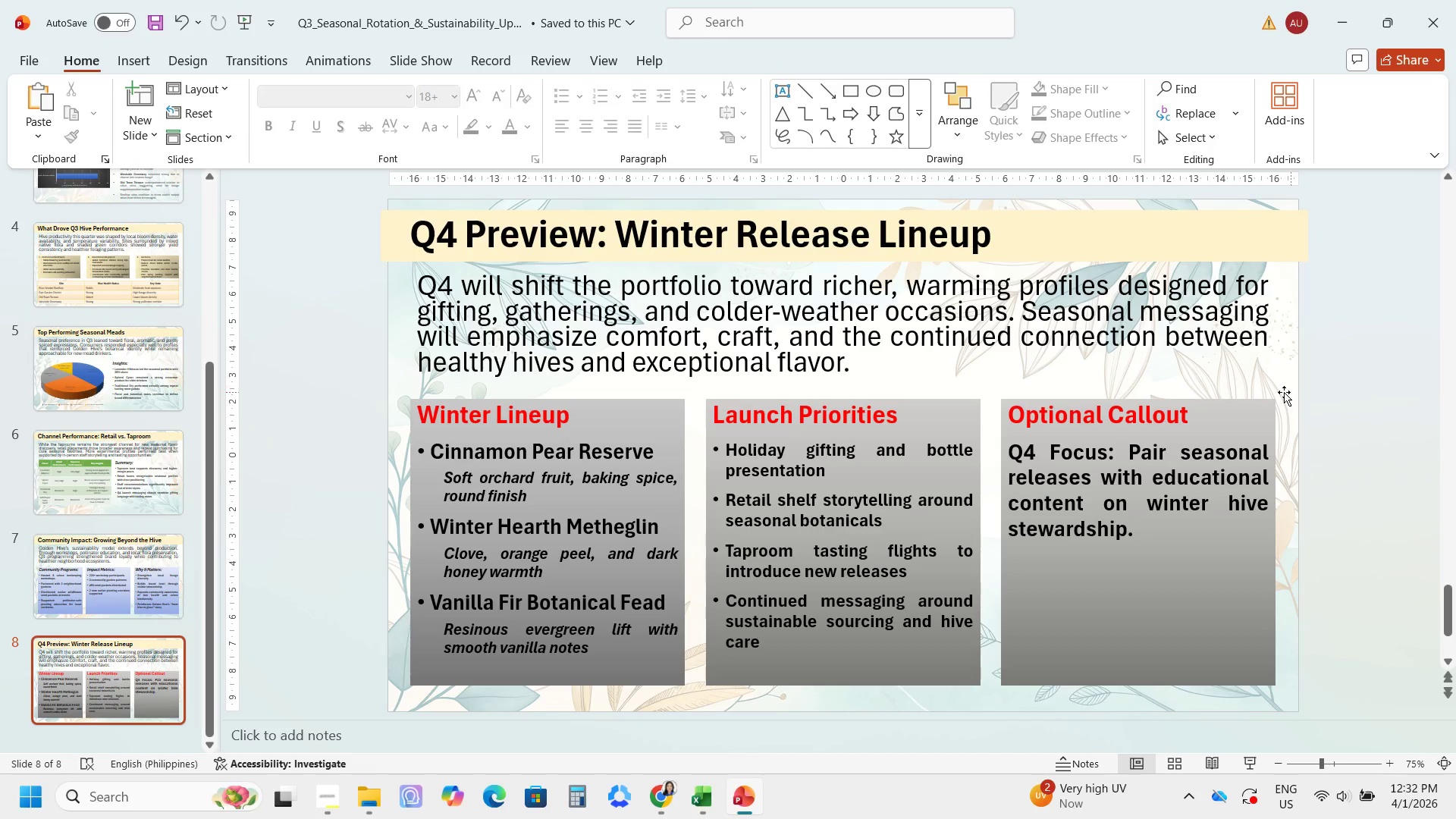 
key(Control+D)
 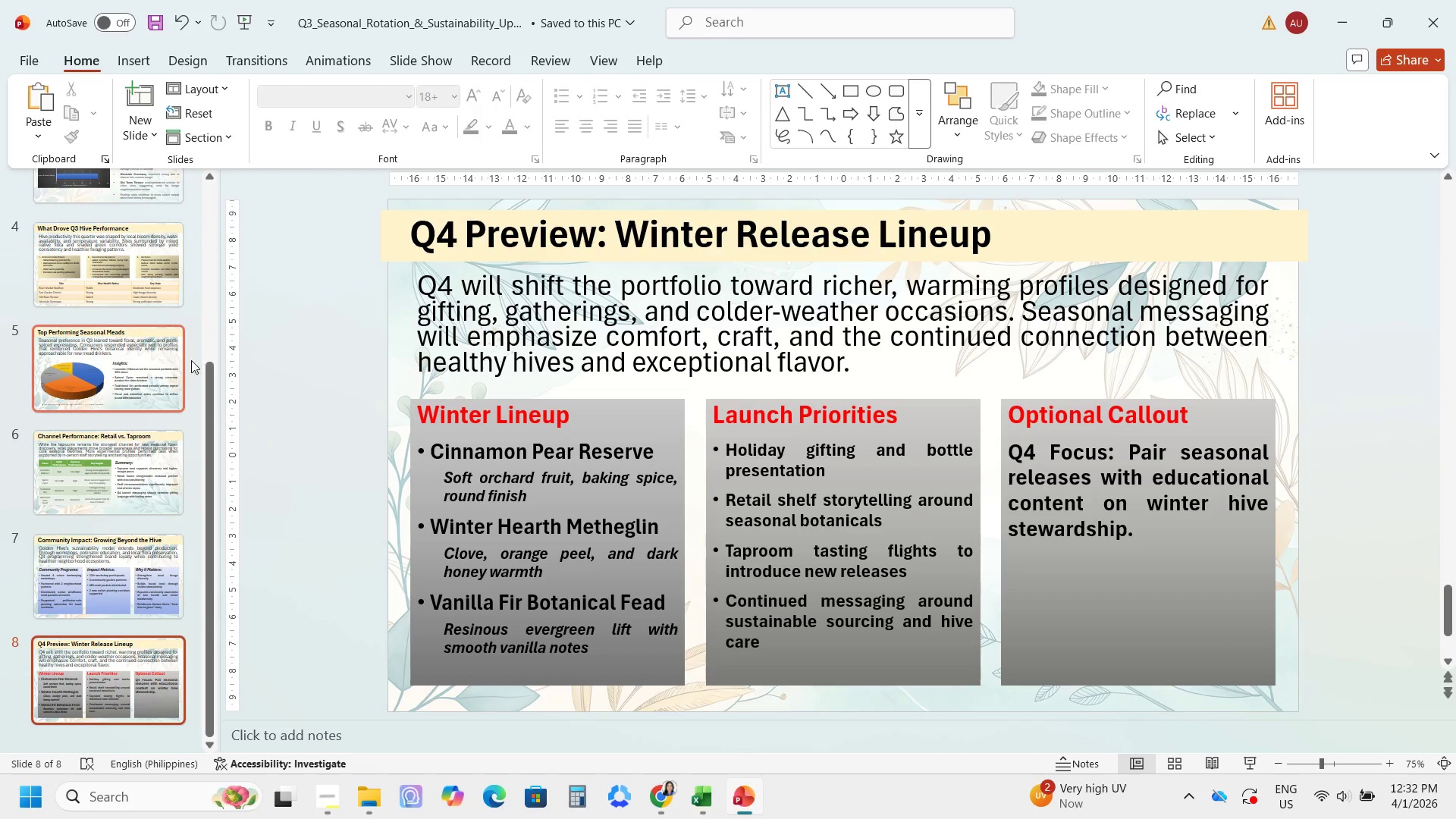 
left_click([356, 381])
 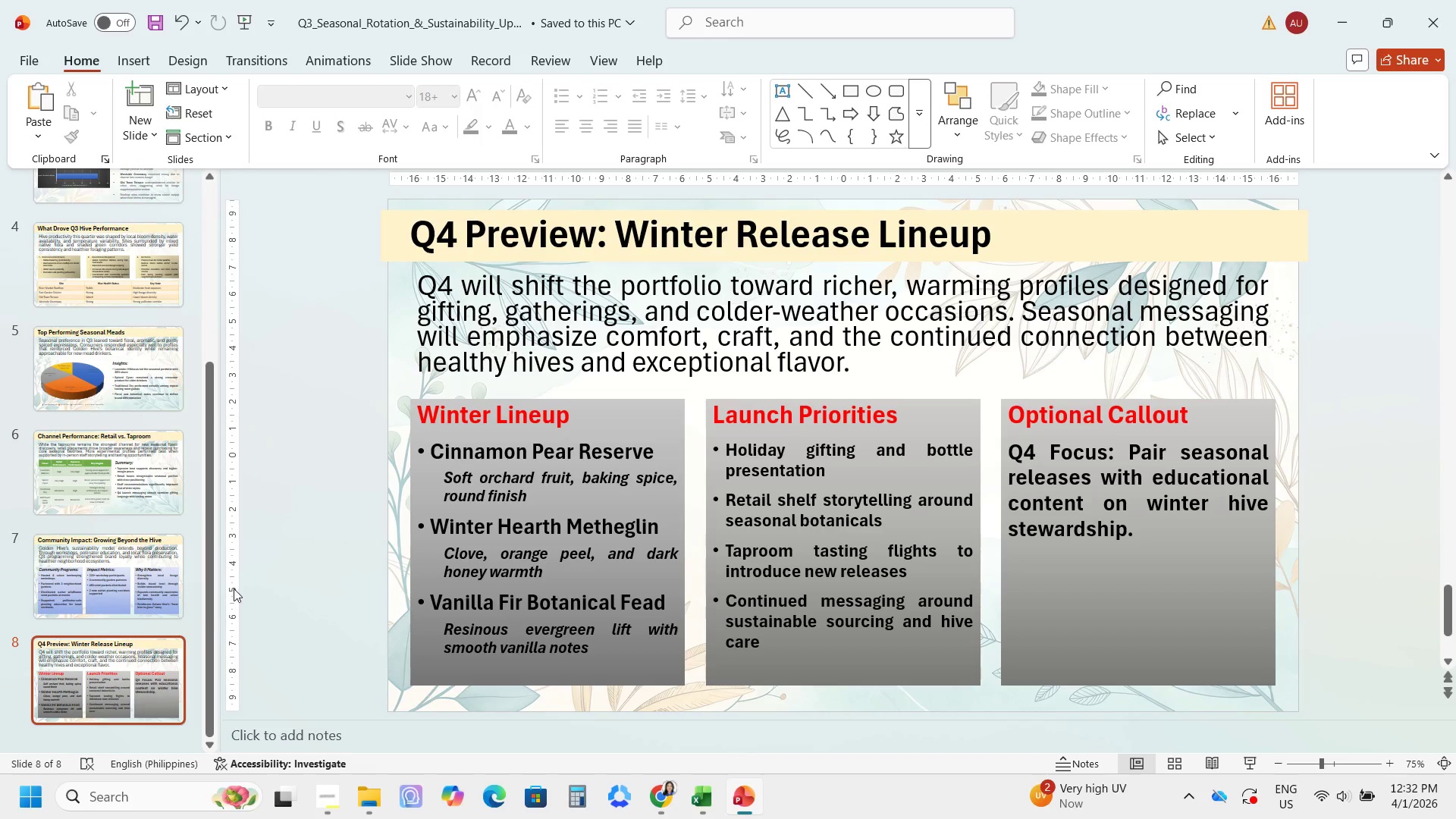 
key(Control+S)
 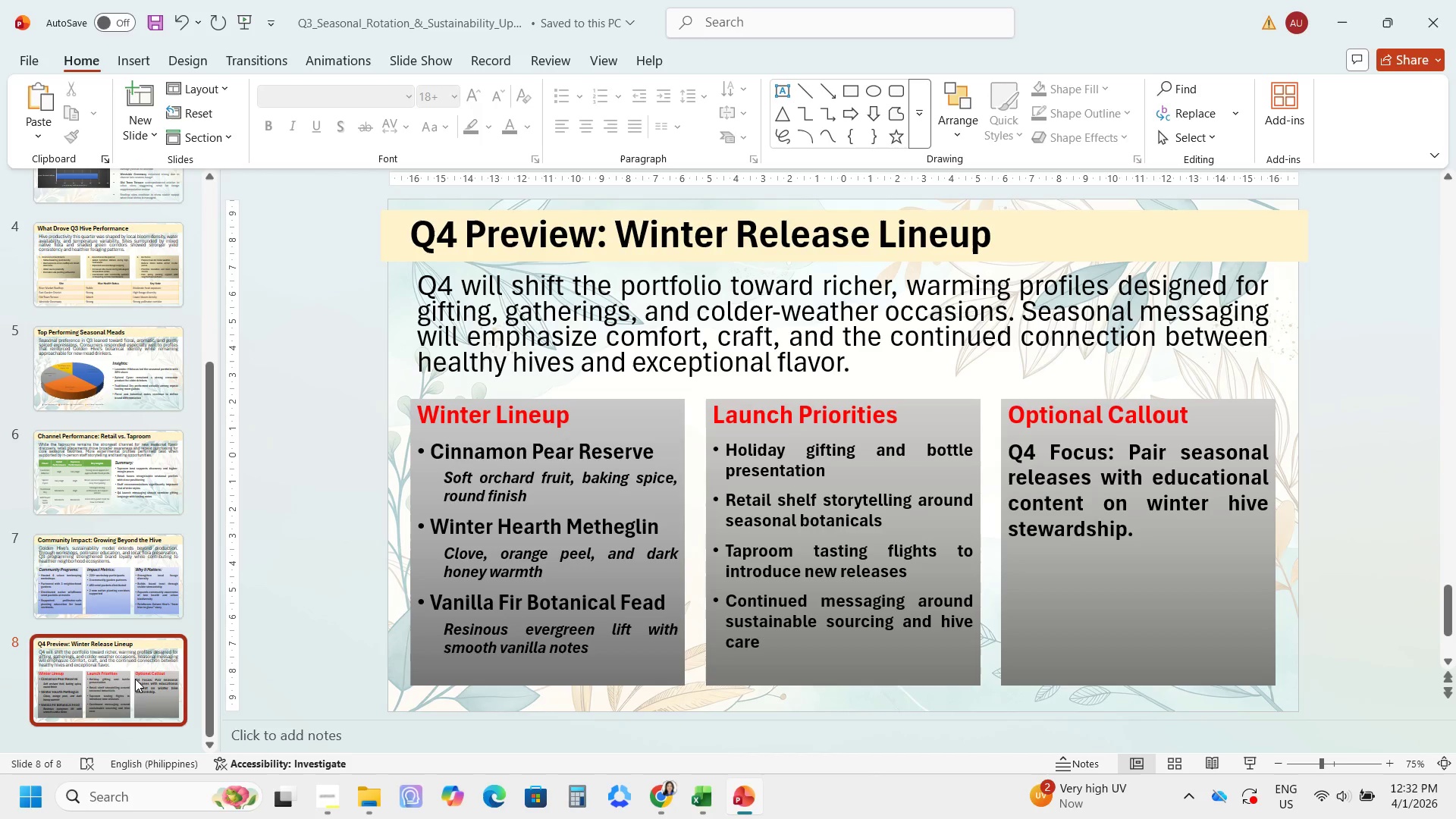 
left_click([135, 679])
 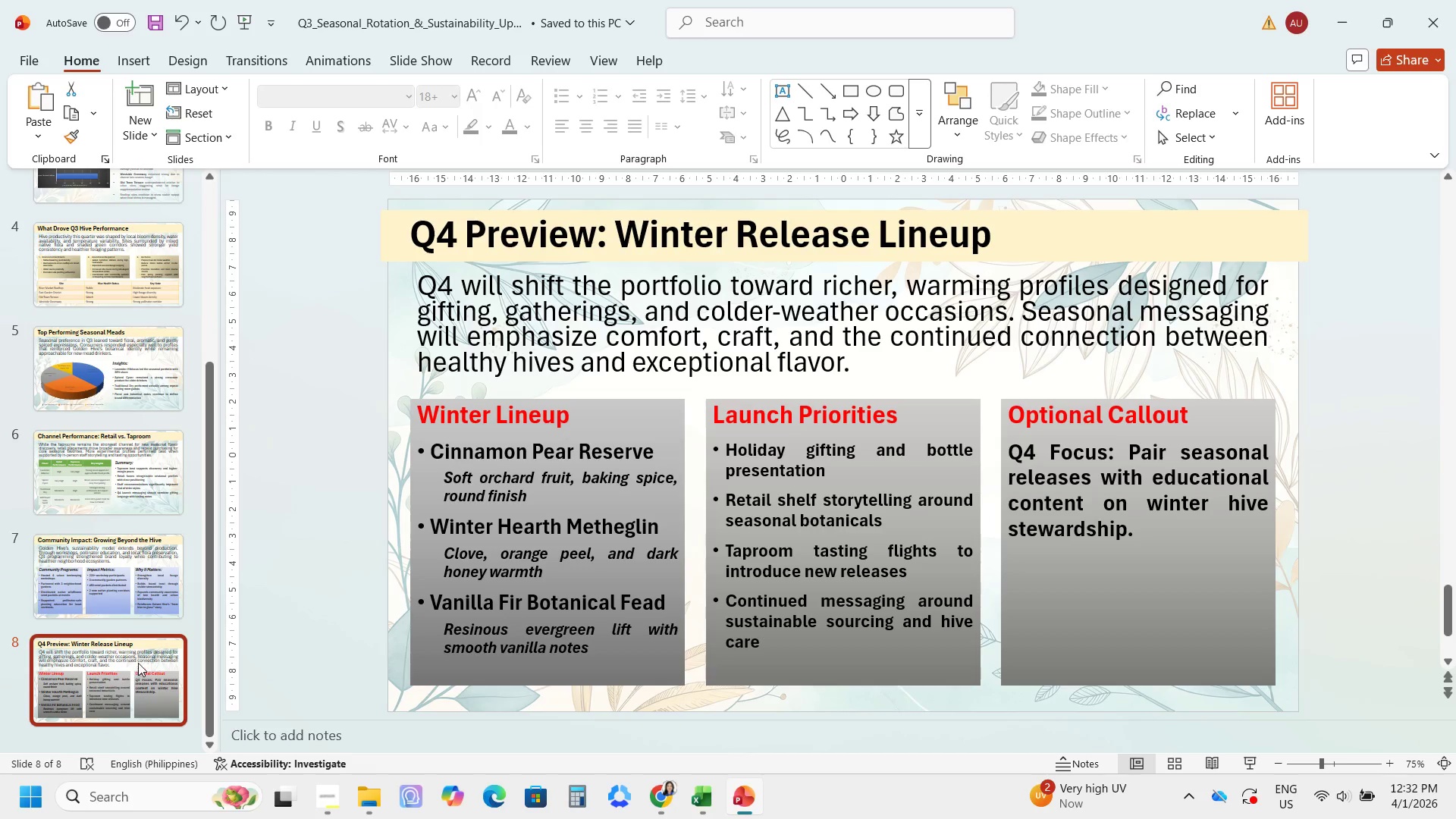 